 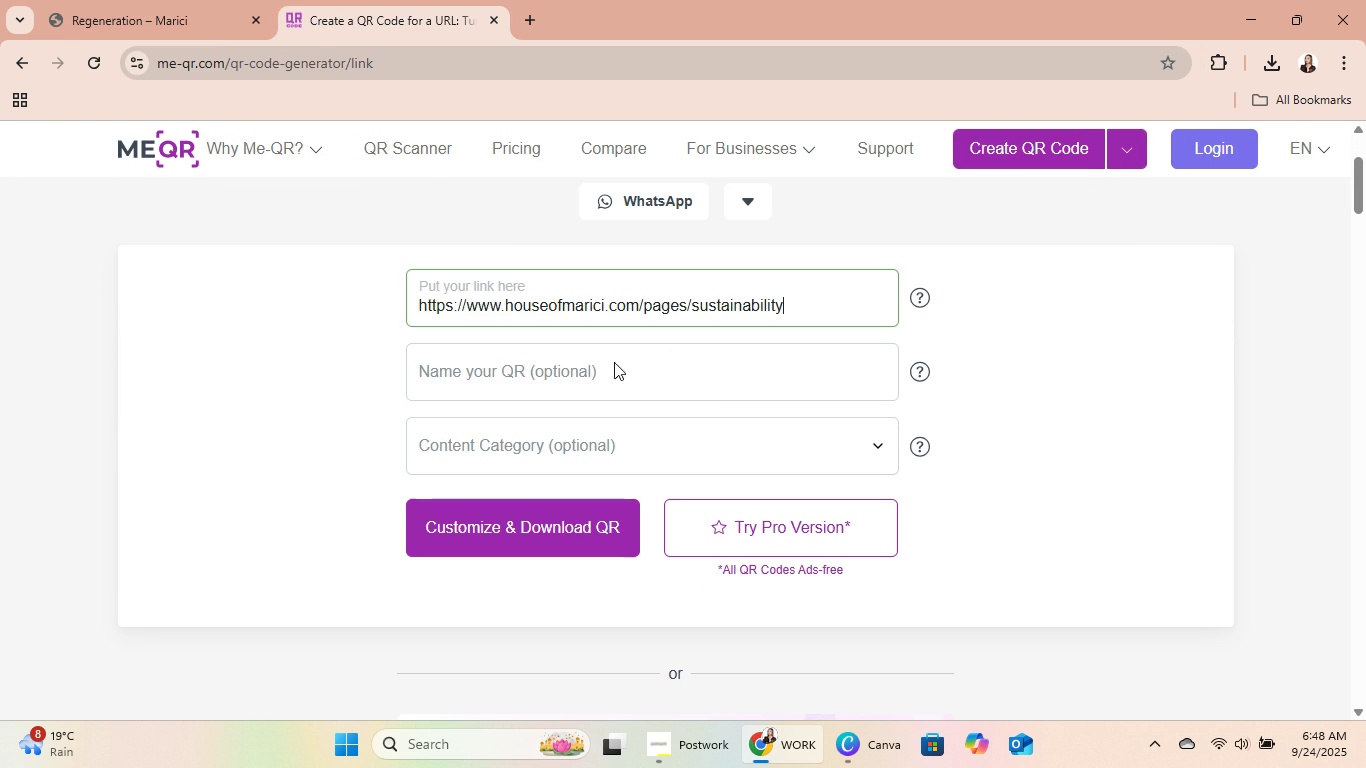 
left_click([605, 383])
 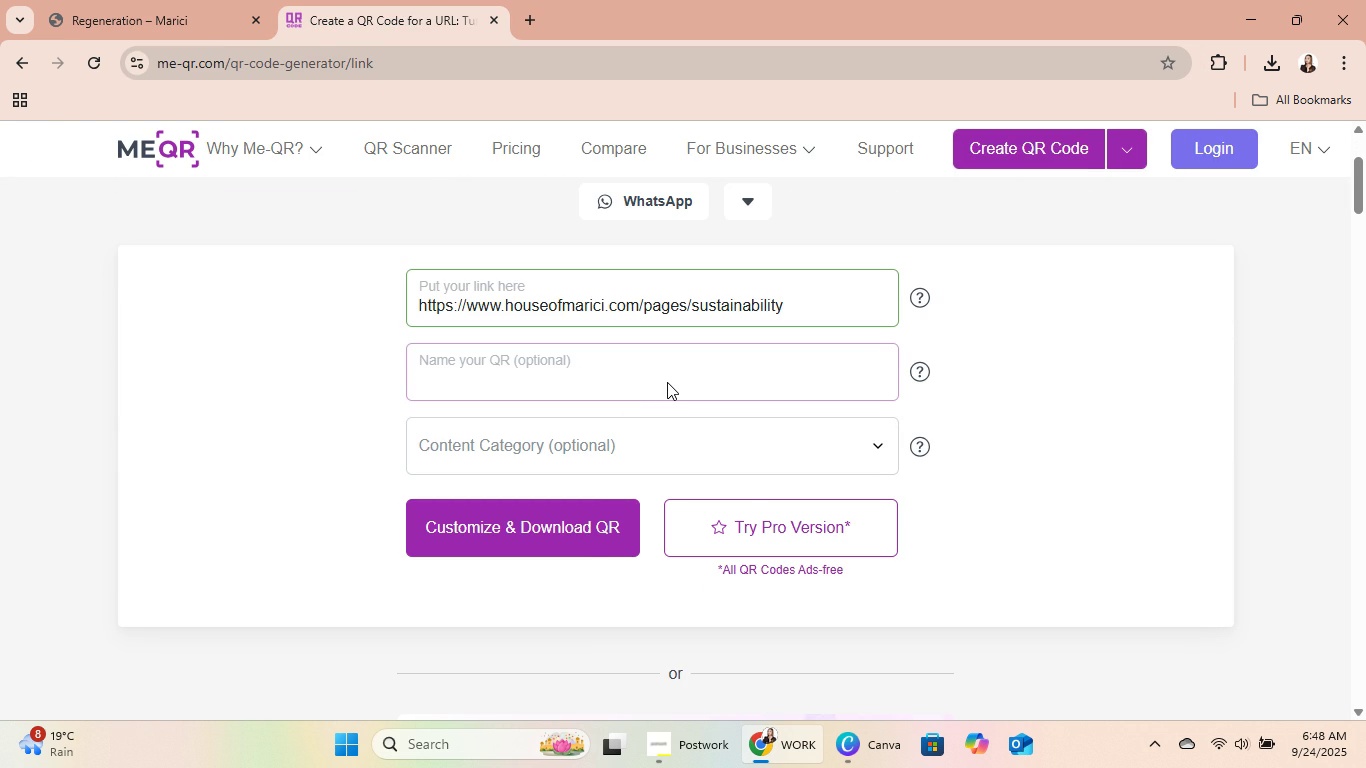 
type(Mini)
 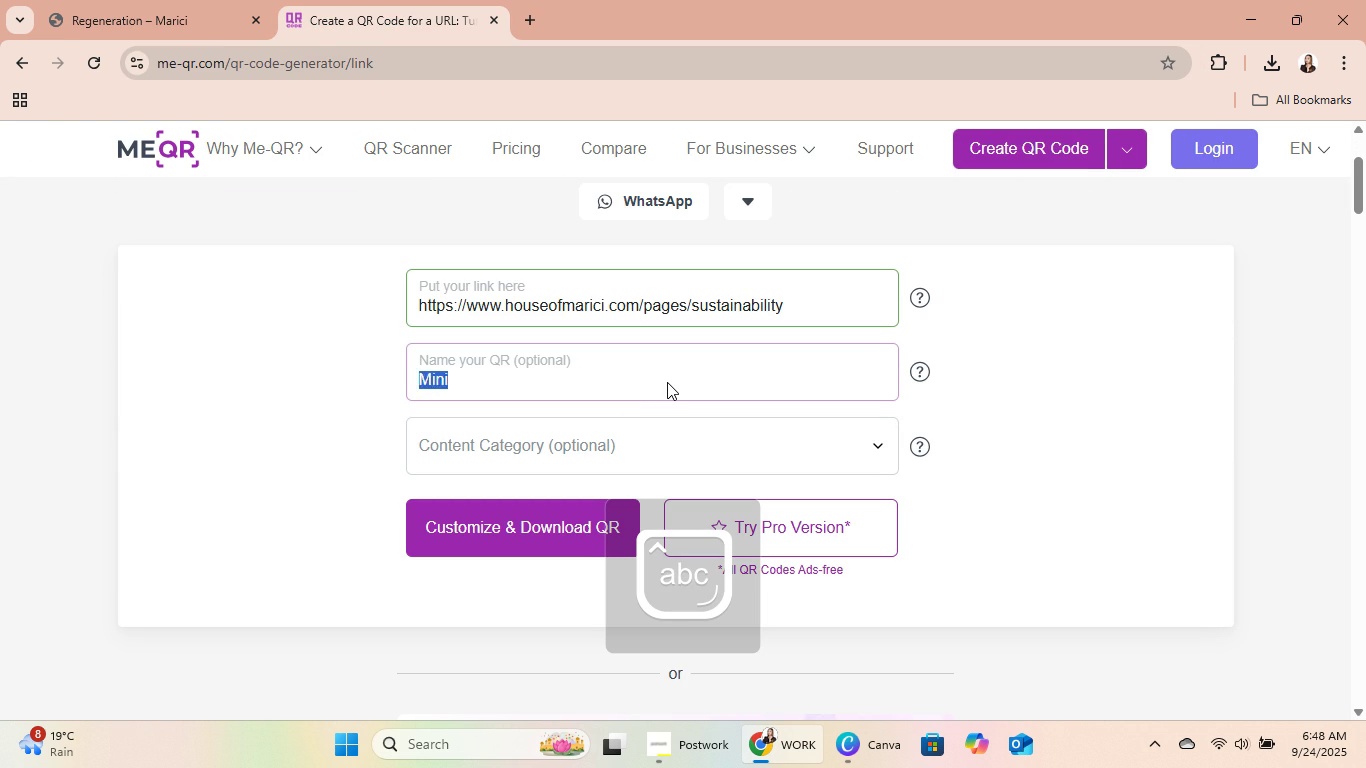 
key(Control+ControlLeft)
 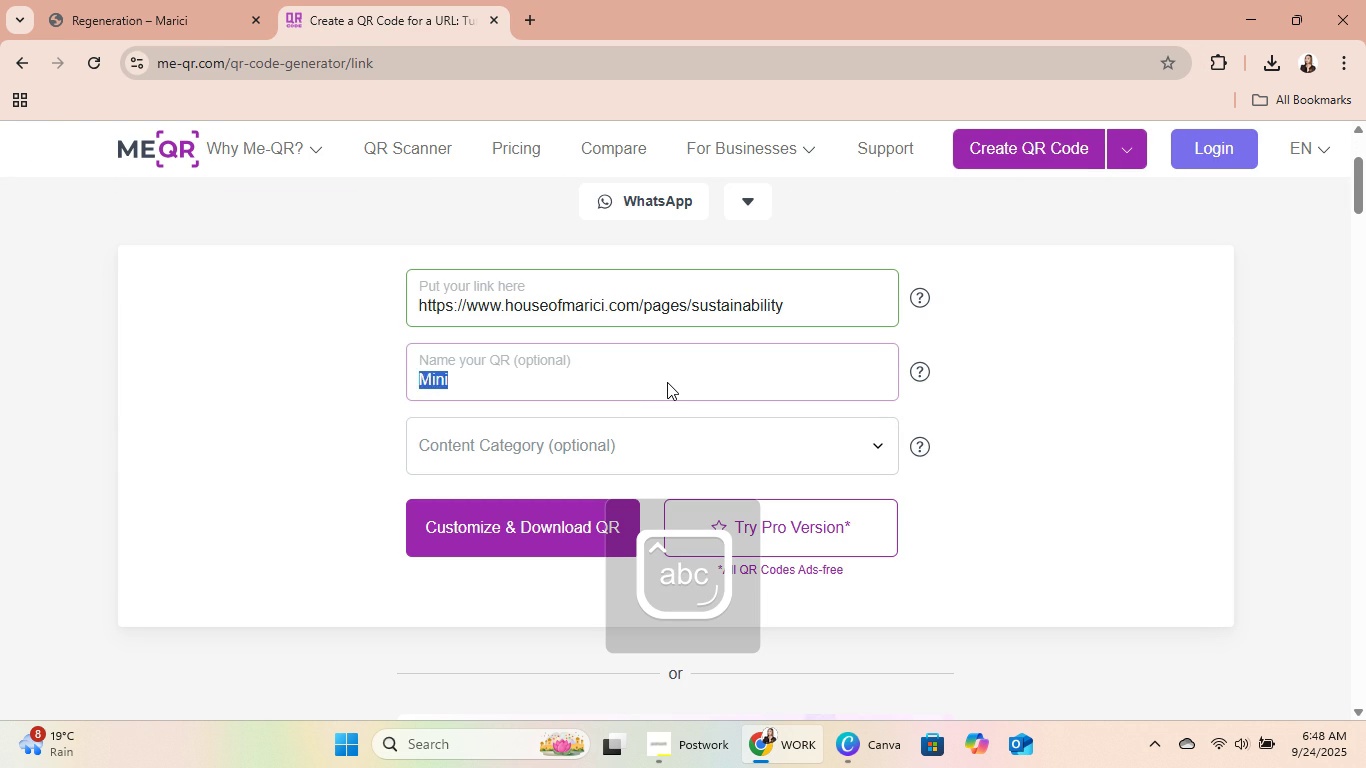 
key(Control+A)
 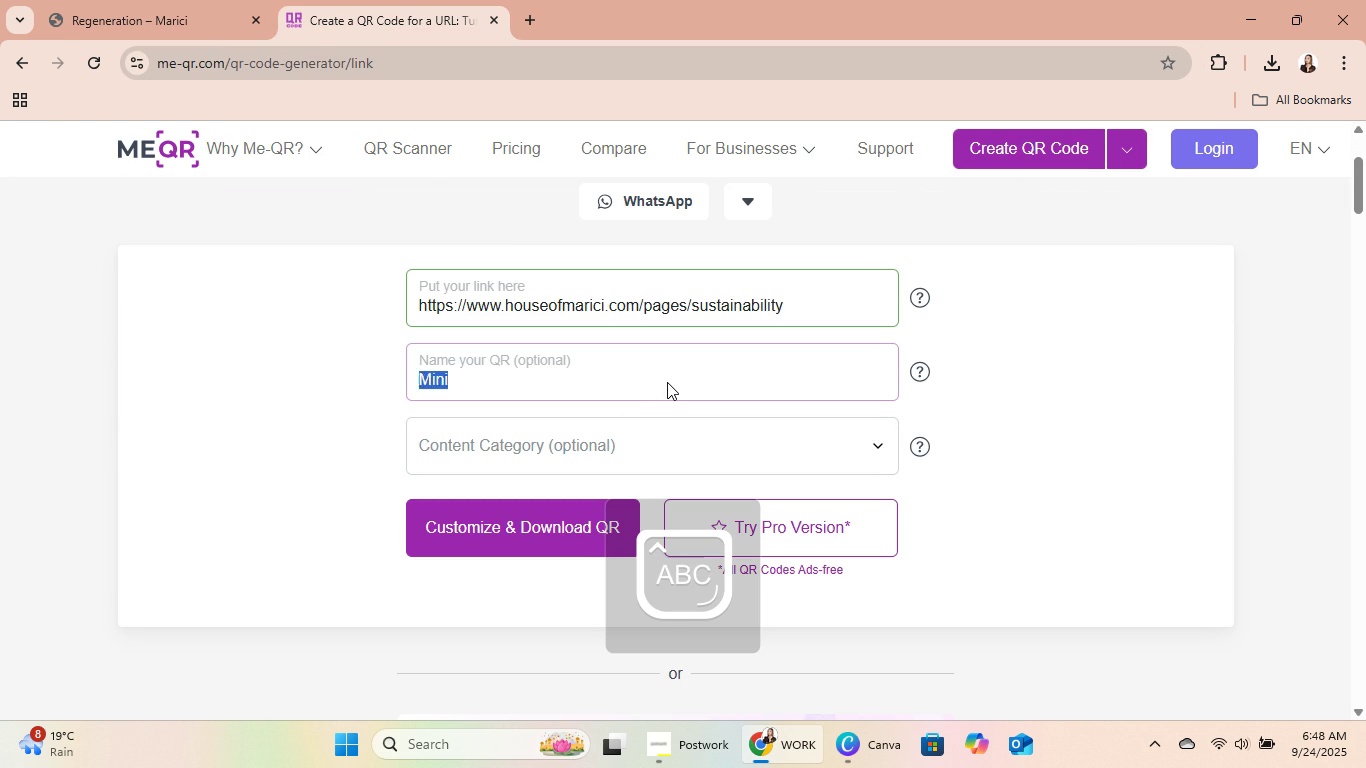 
type(Sustainable C)
key(Backspace)
type(Ber)
key(Backspace)
key(Backspace)
type([NumLock])
key(Backspace)
type(Fashion V)
key(Backspace)
type(Brand)
 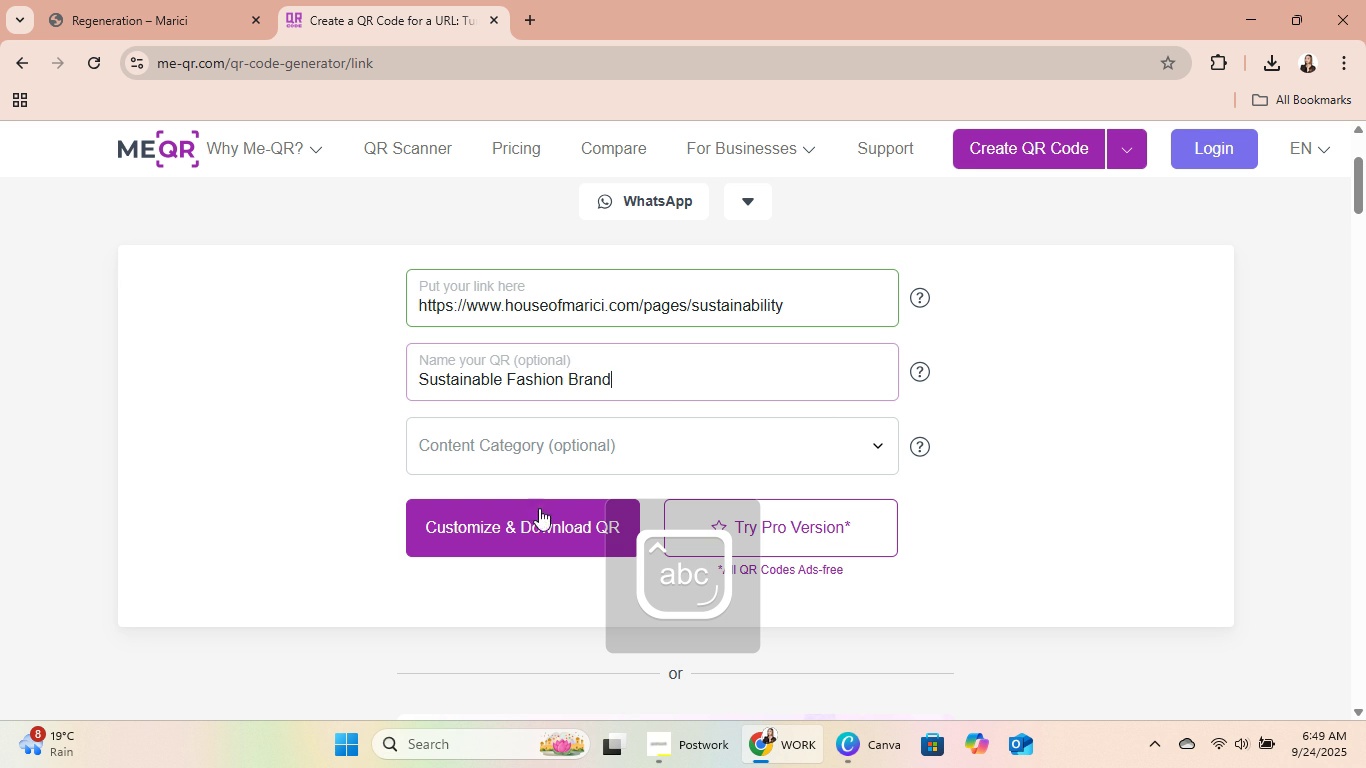 
left_click([495, 515])
 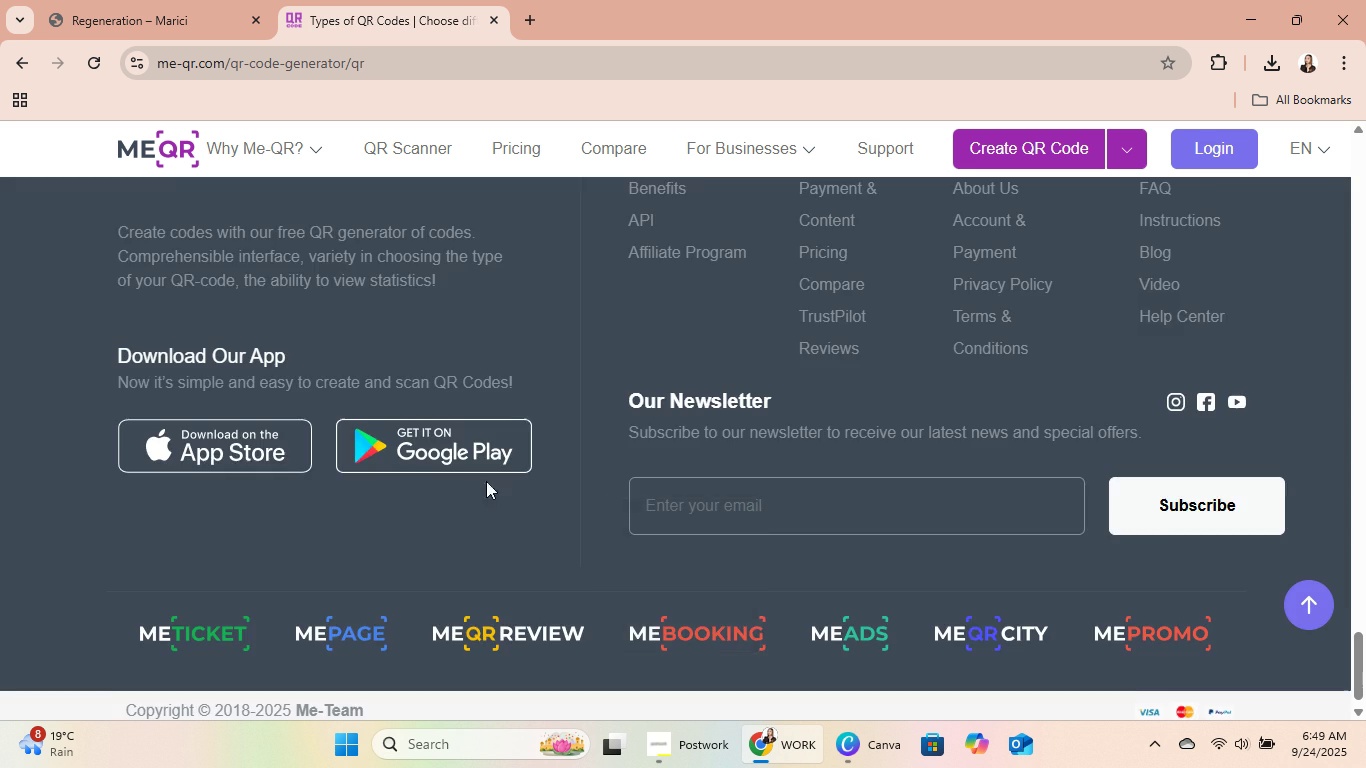 
scroll: coordinate [1050, 377], scroll_direction: up, amount: 8.0
 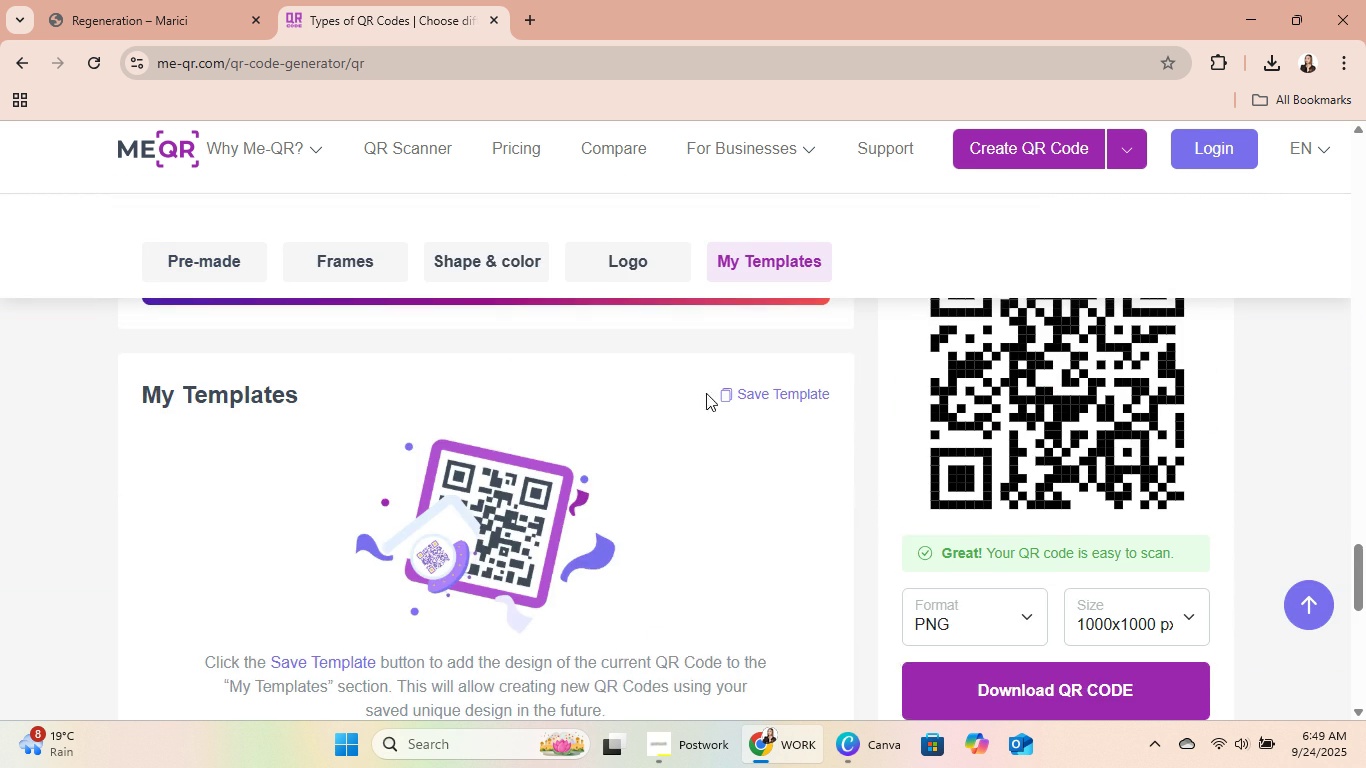 
scroll: coordinate [1300, 541], scroll_direction: down, amount: 1.0
 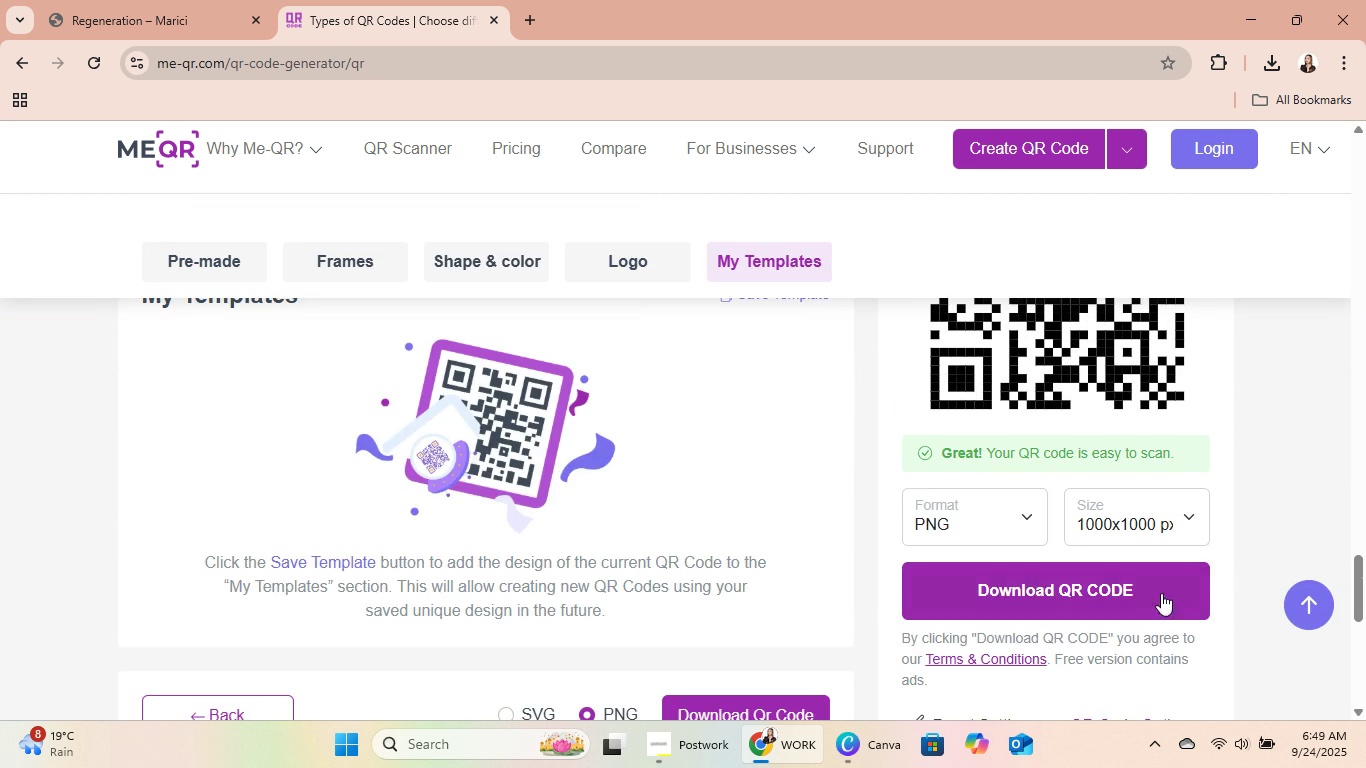 
left_click([1144, 598])
 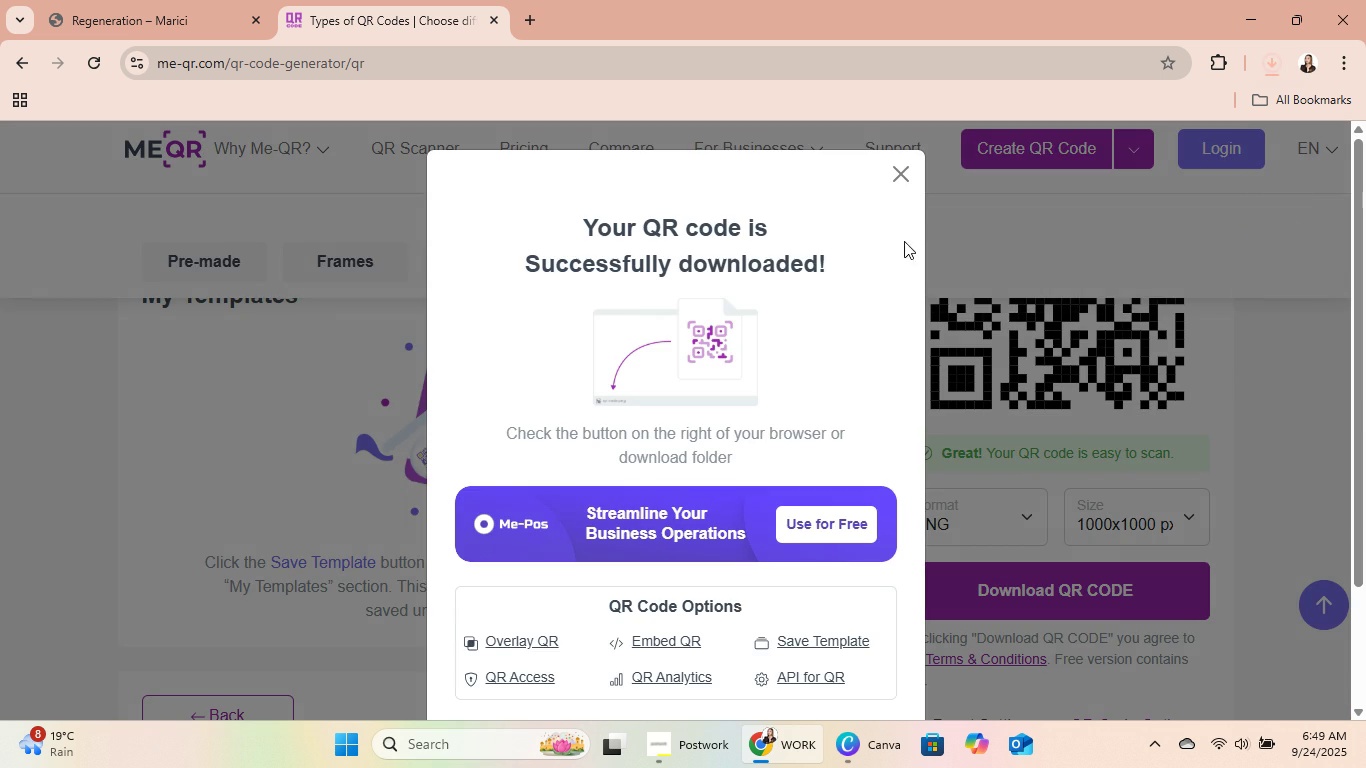 
left_click([897, 181])
 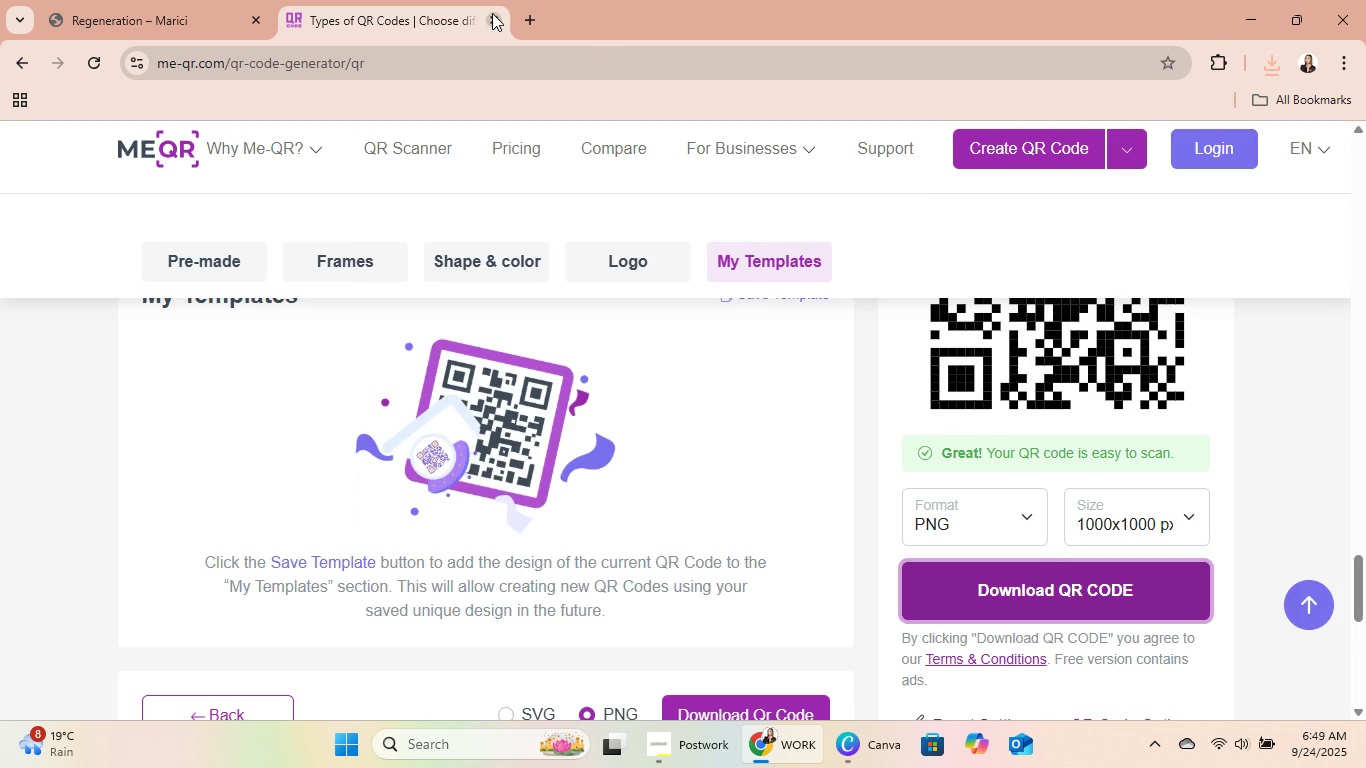 
left_click([492, 12])
 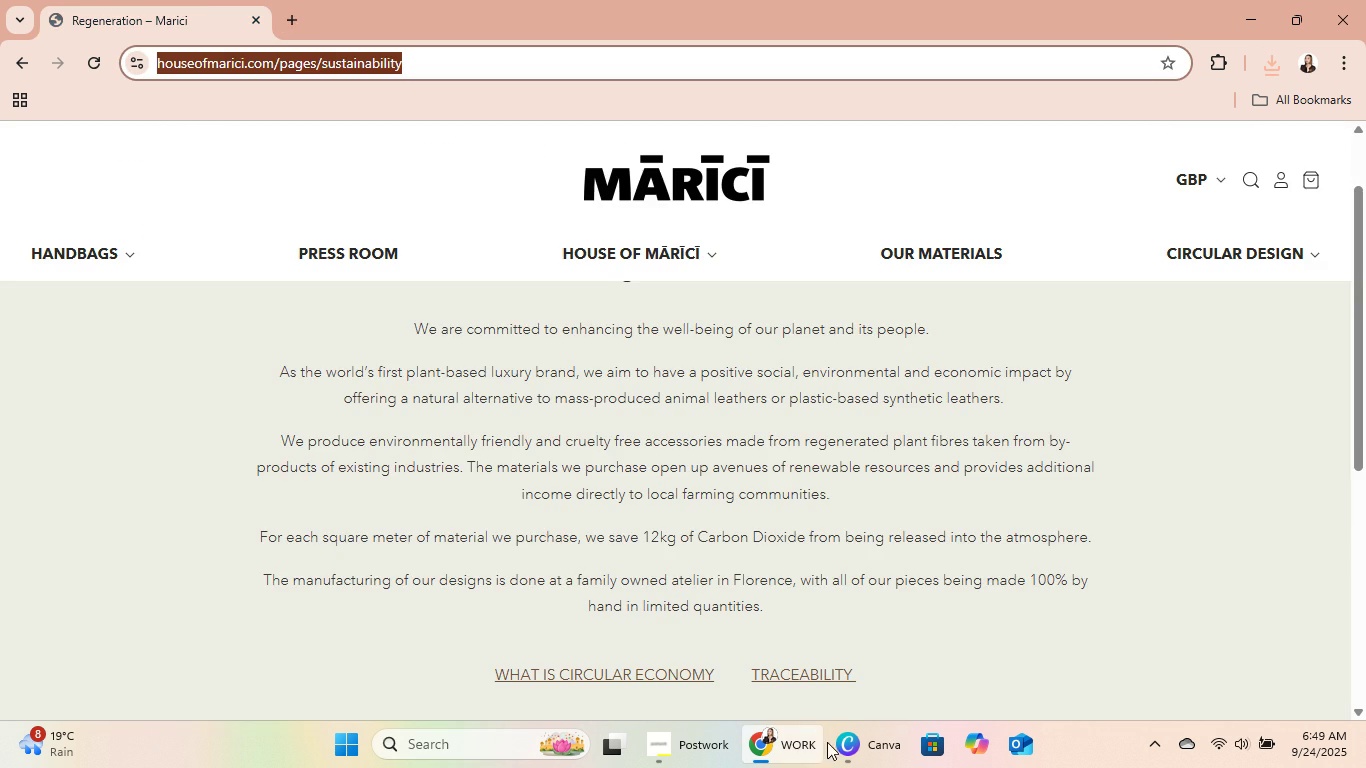 
left_click([843, 748])
 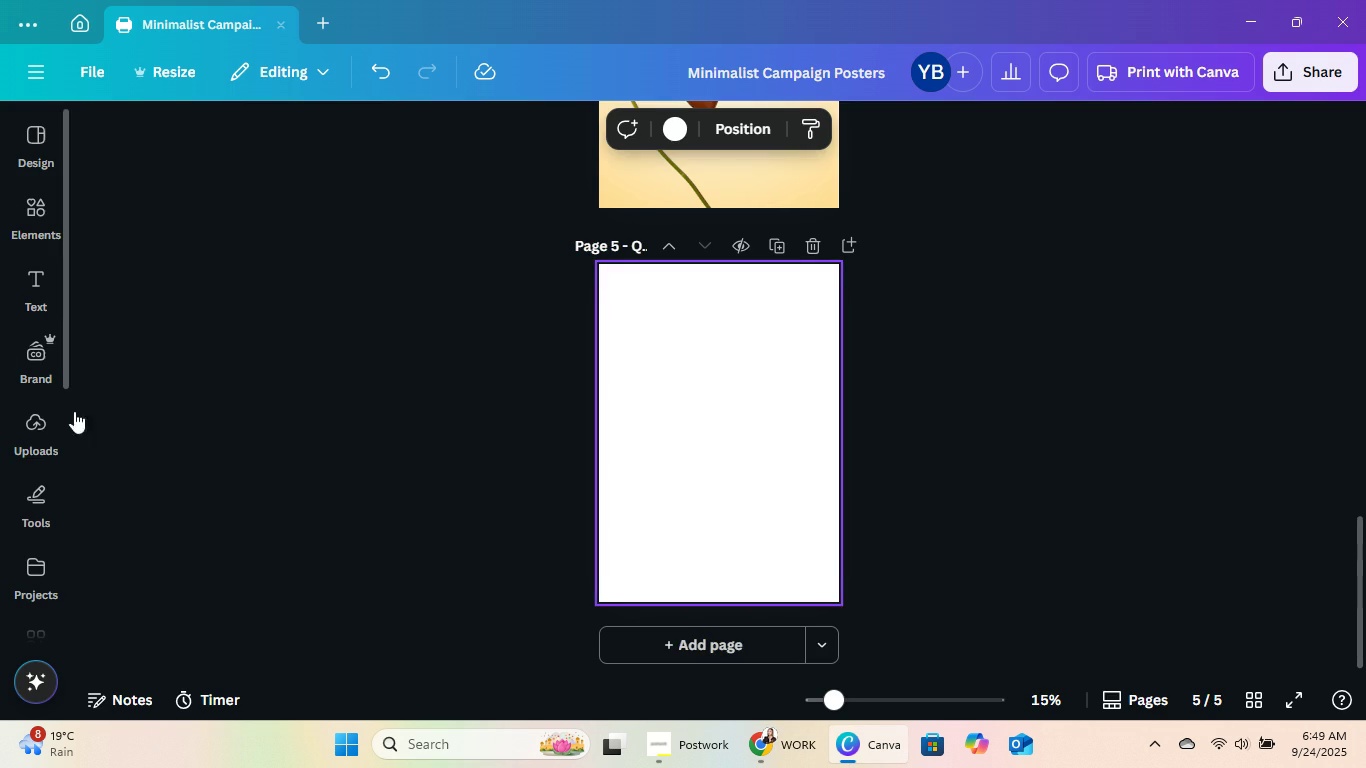 
scroll: coordinate [1015, 458], scroll_direction: up, amount: 2.0
 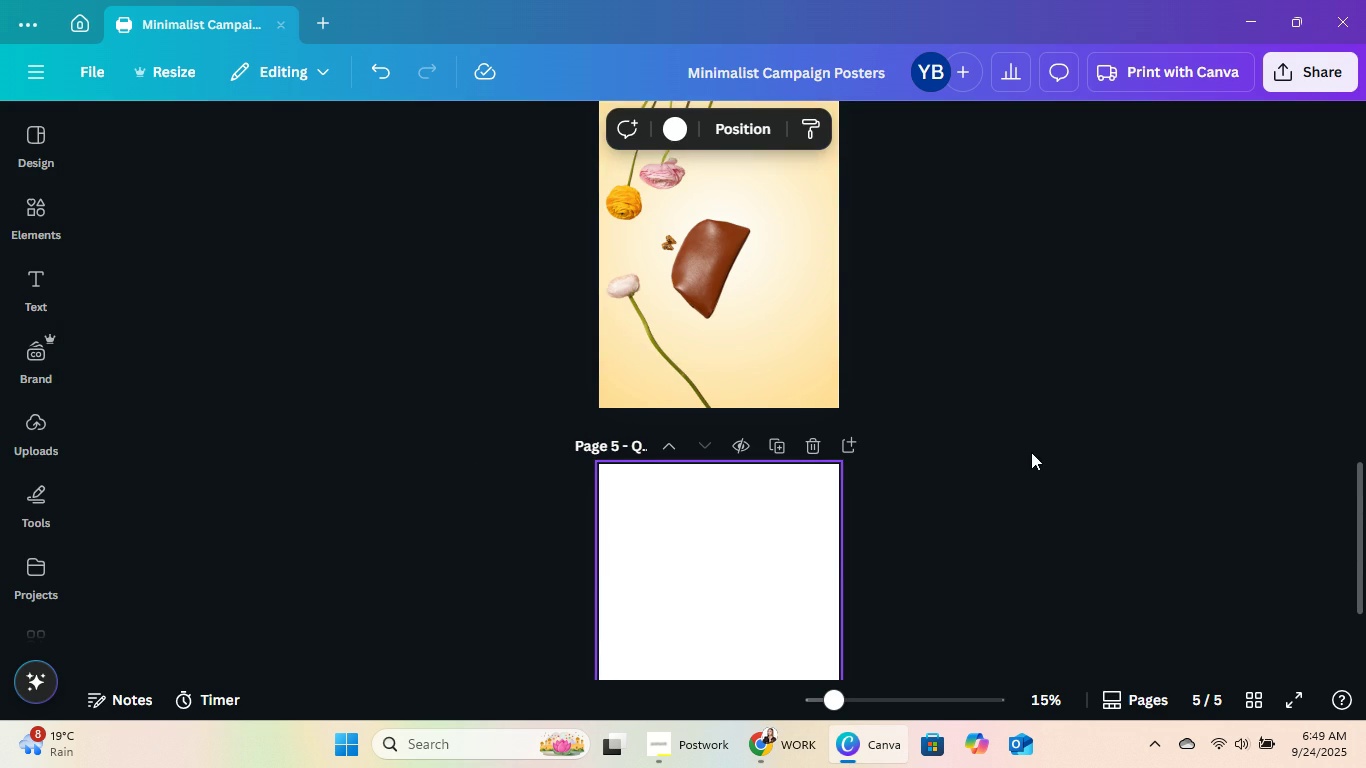 
left_click([1031, 450])
 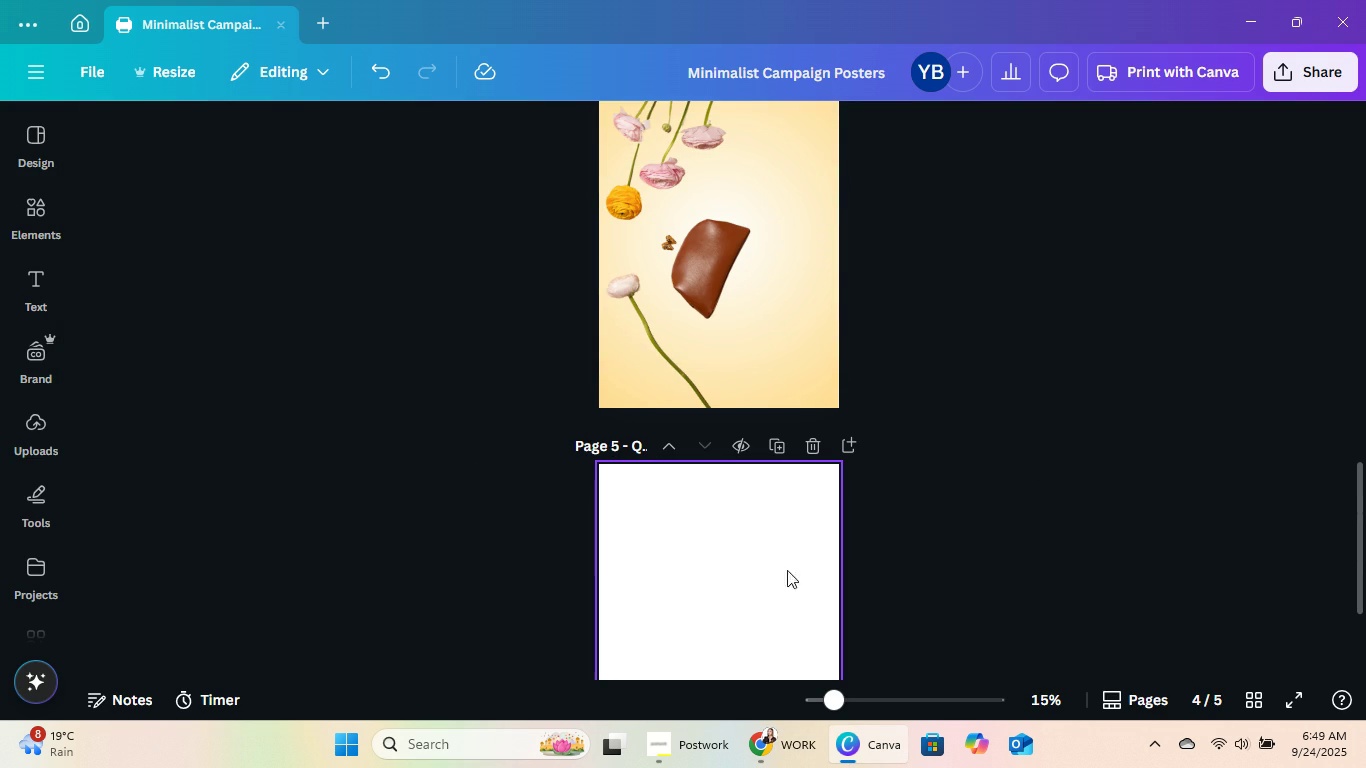 
left_click([812, 580])
 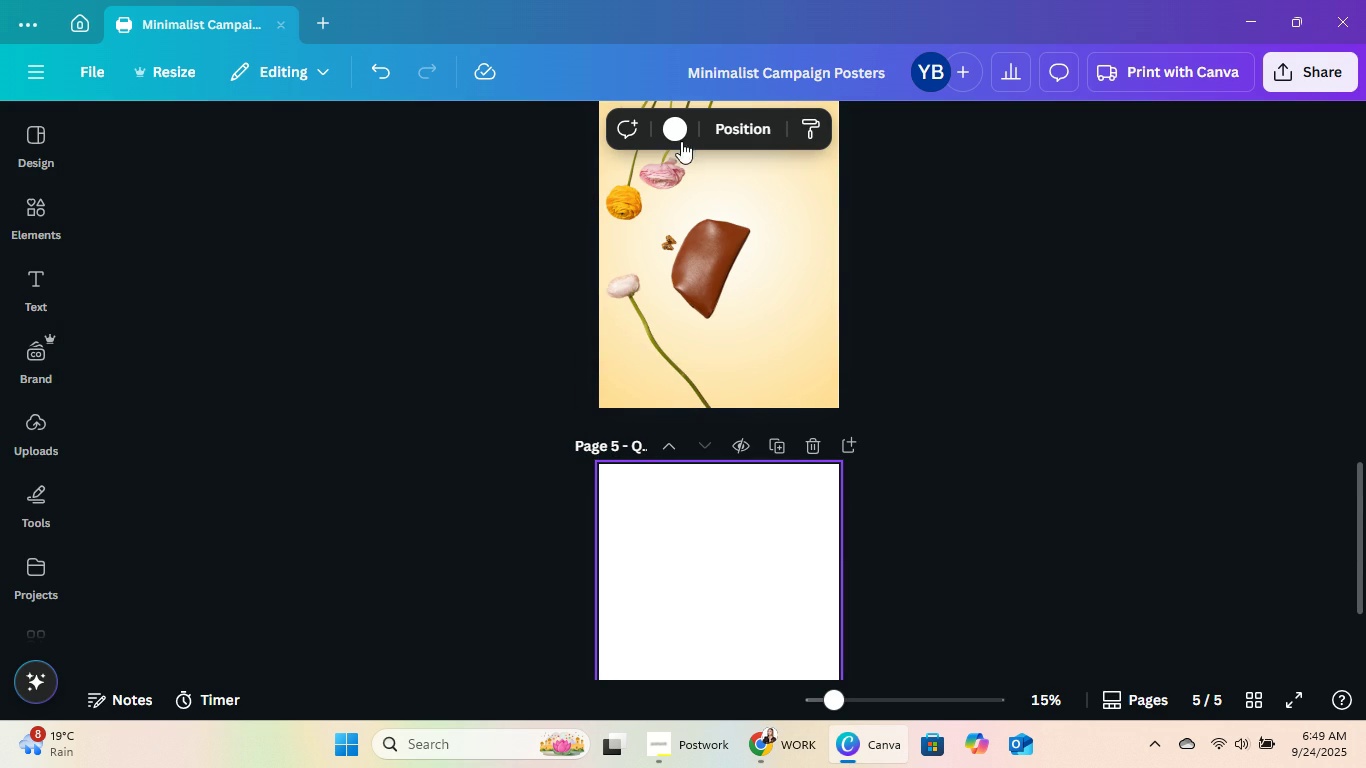 
left_click([681, 138])
 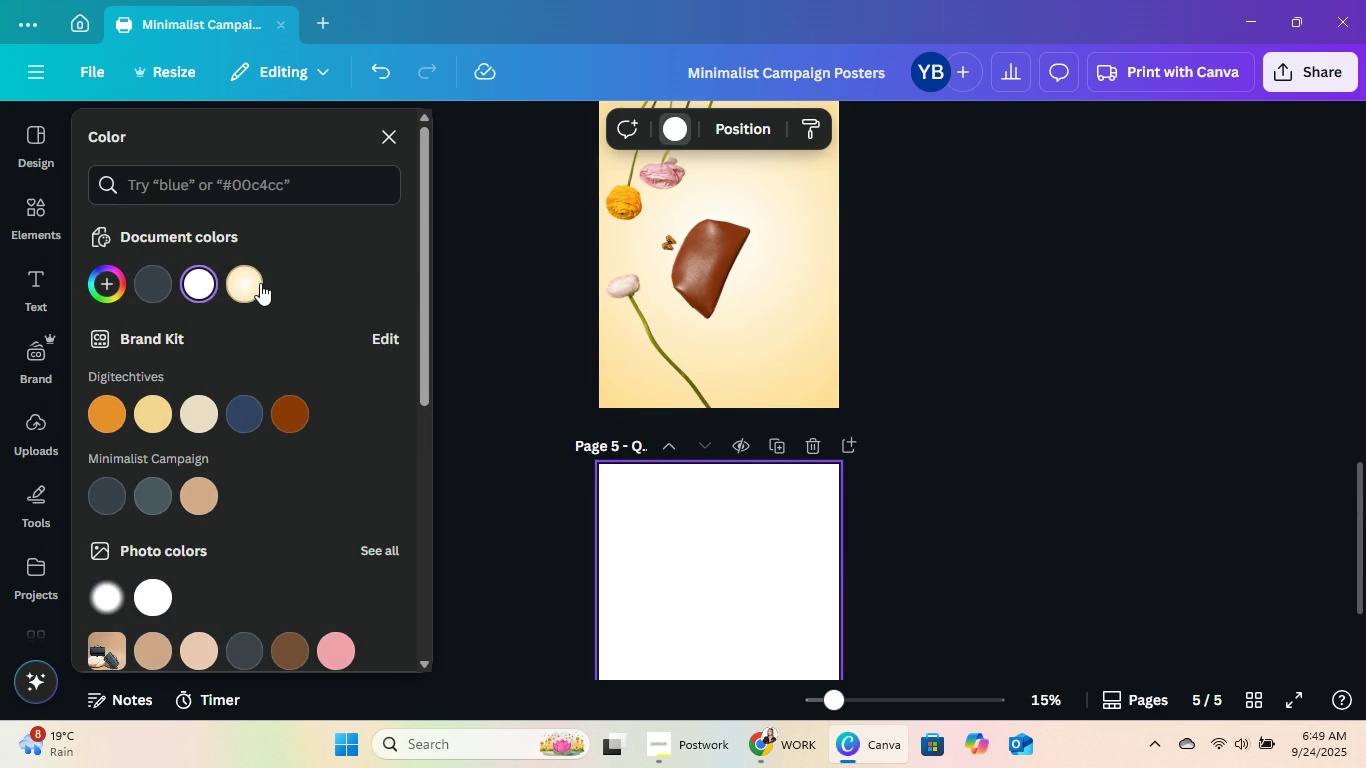 
left_click([252, 284])
 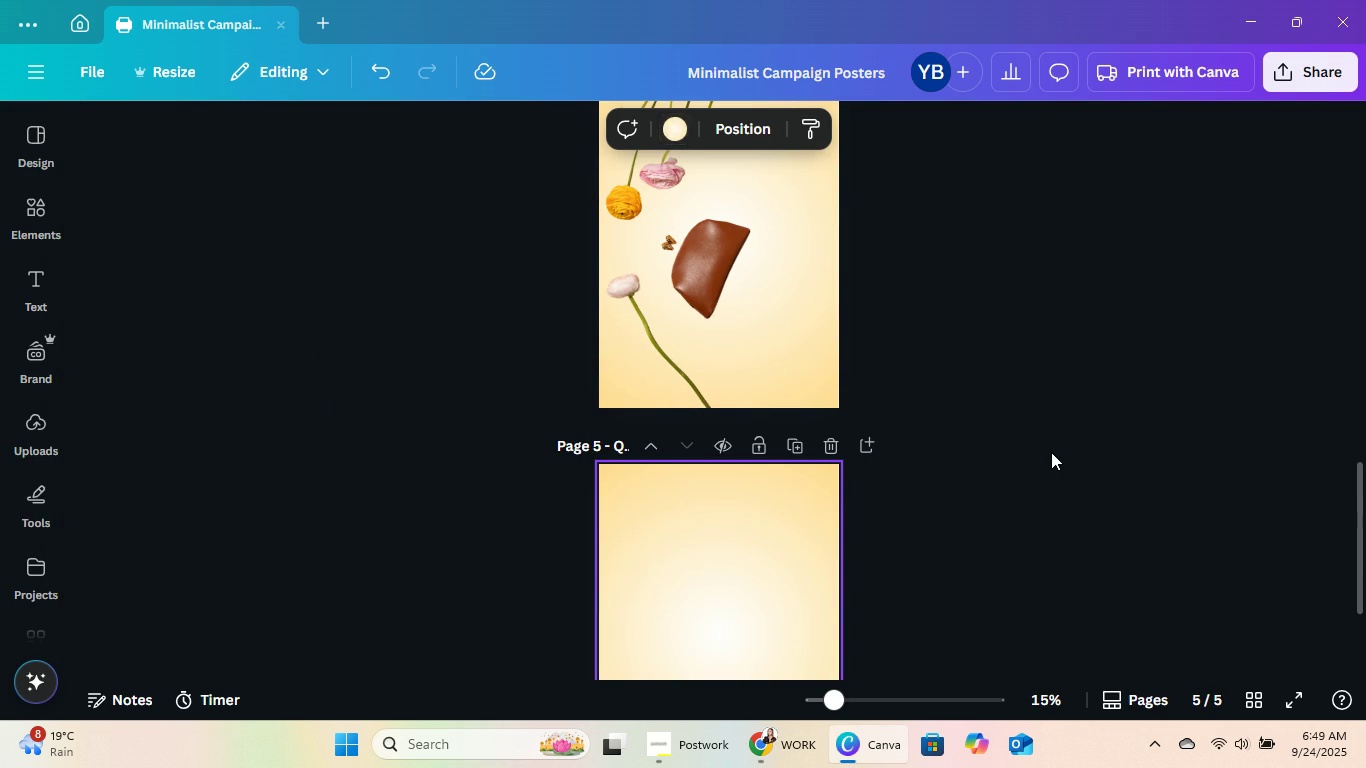 
double_click([1051, 452])
 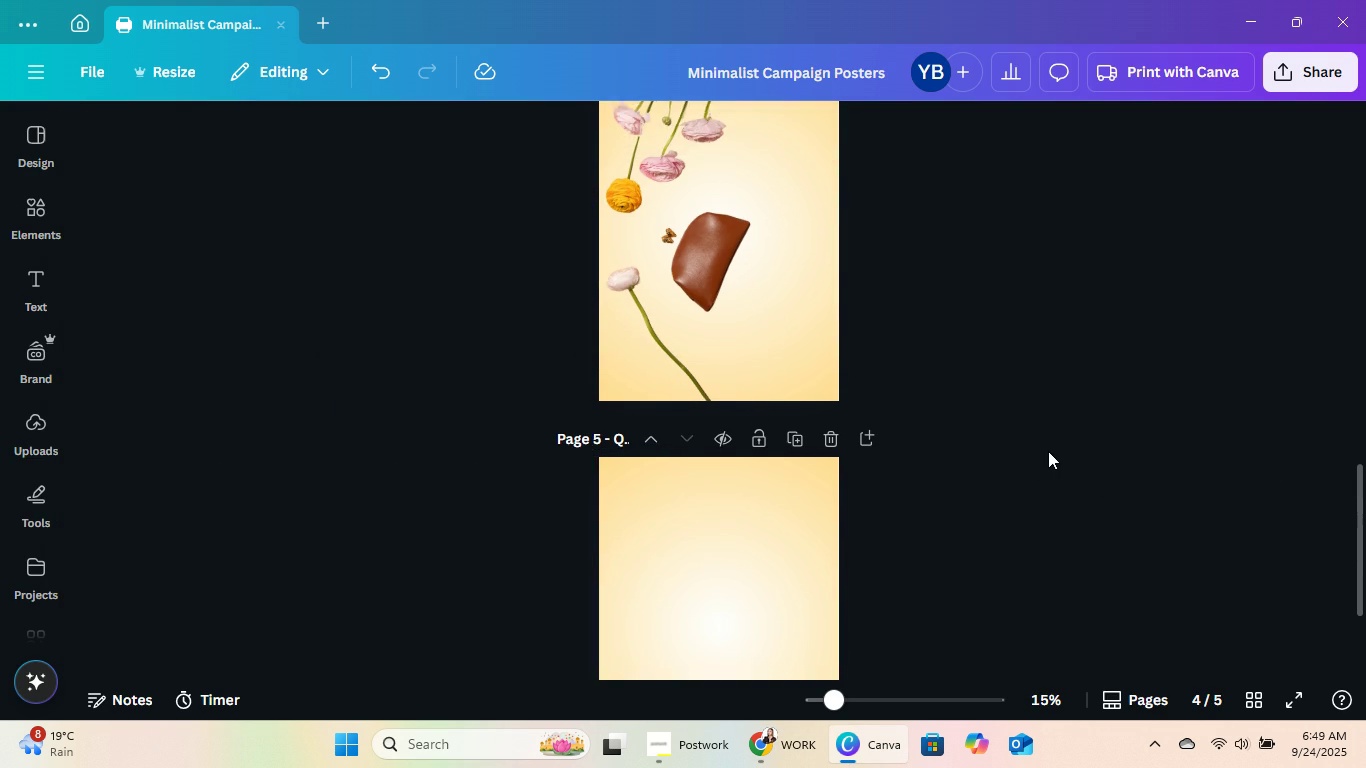 
scroll: coordinate [1104, 533], scroll_direction: up, amount: 13.0
 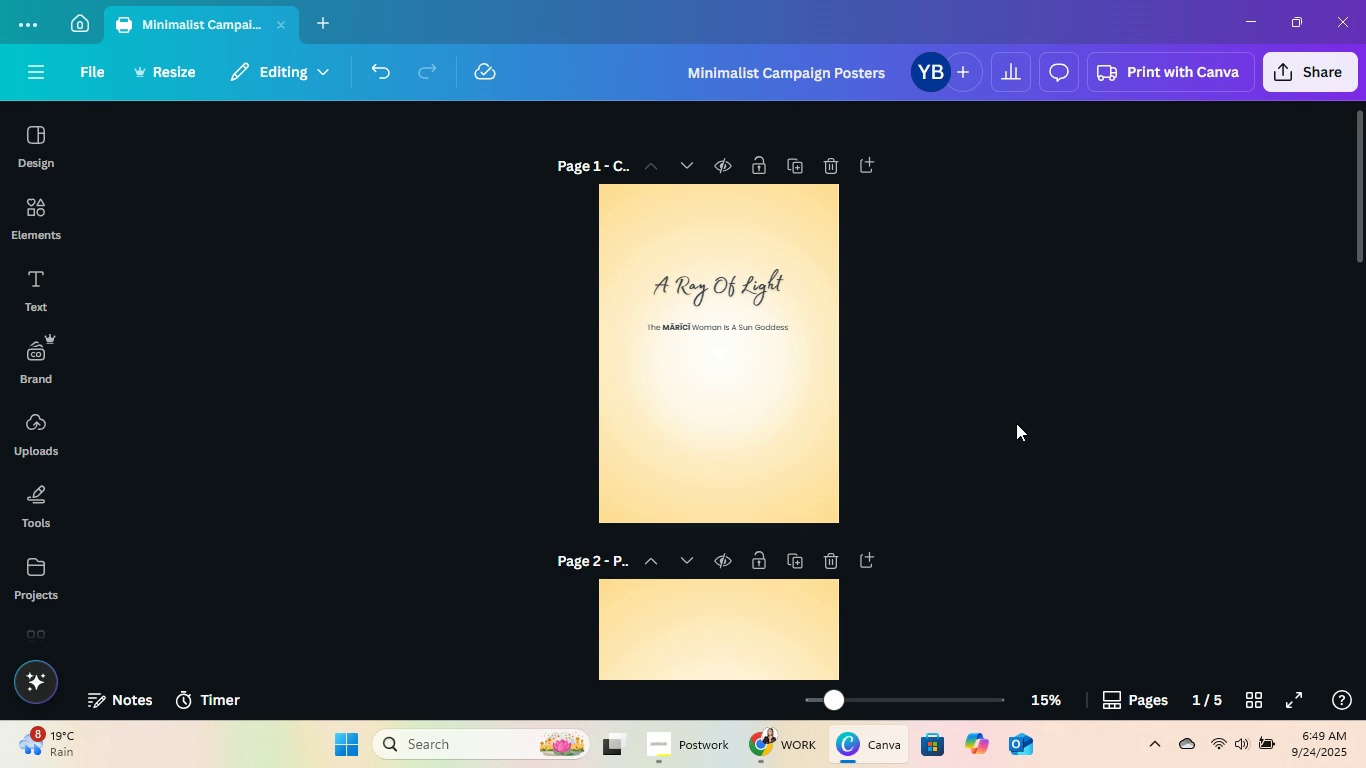 
scroll: coordinate [1016, 427], scroll_direction: down, amount: 2.0
 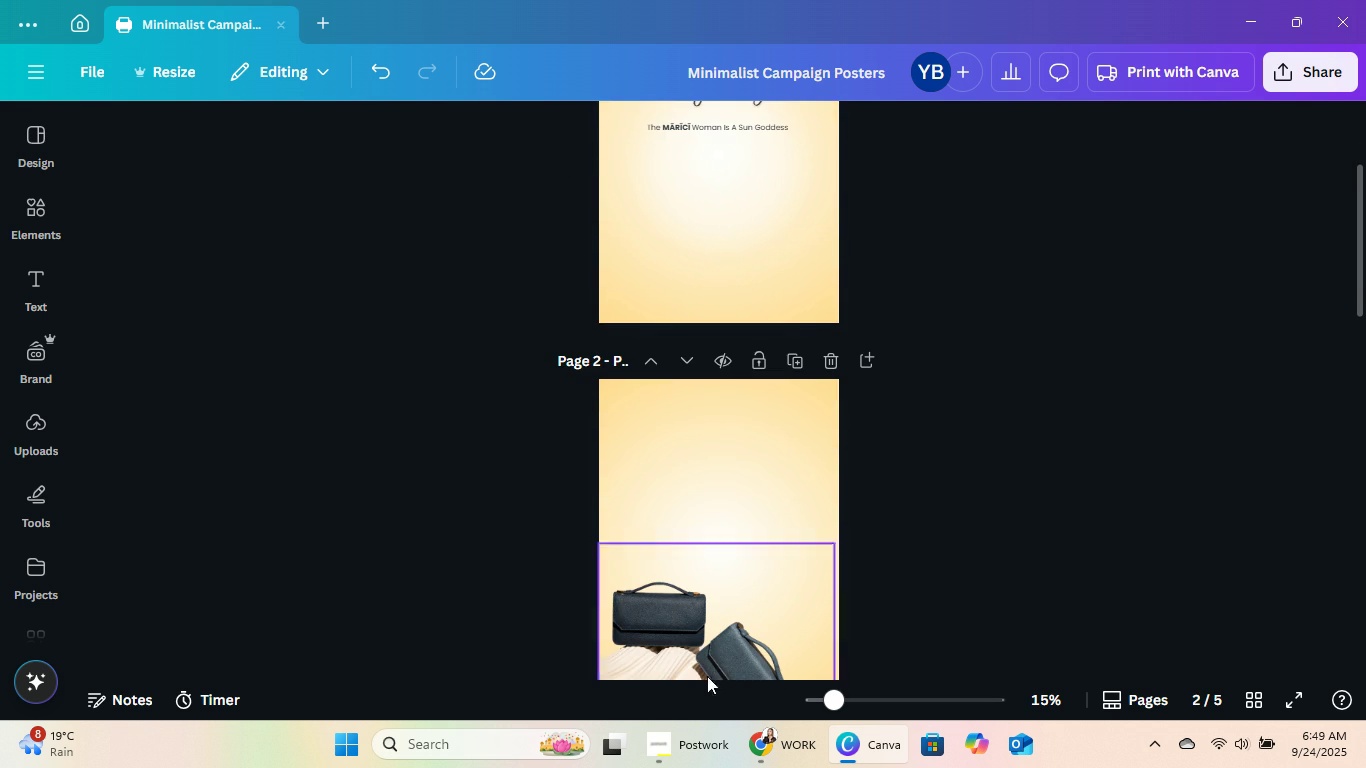 
left_click([691, 767])